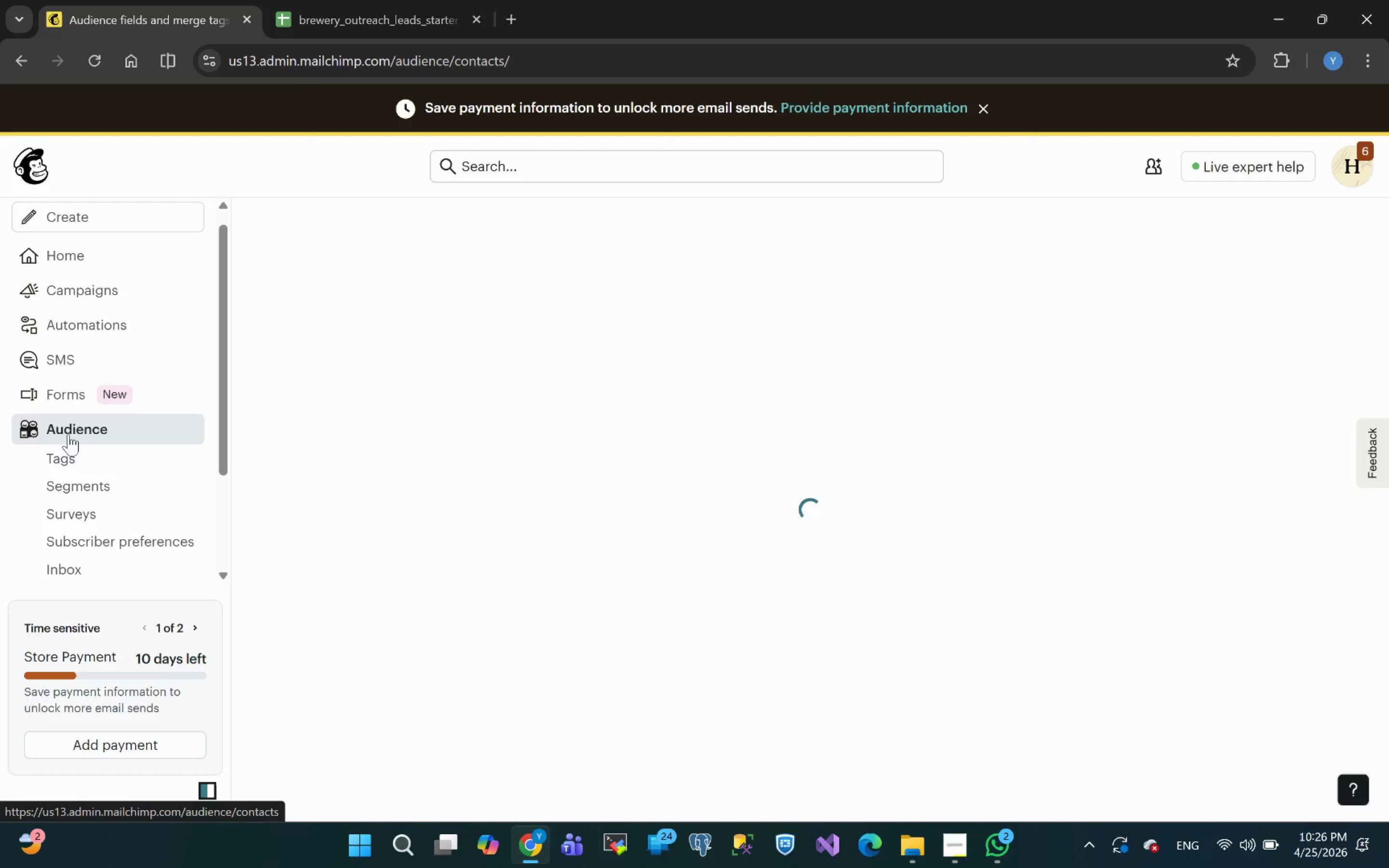 
left_click([282, 490])
 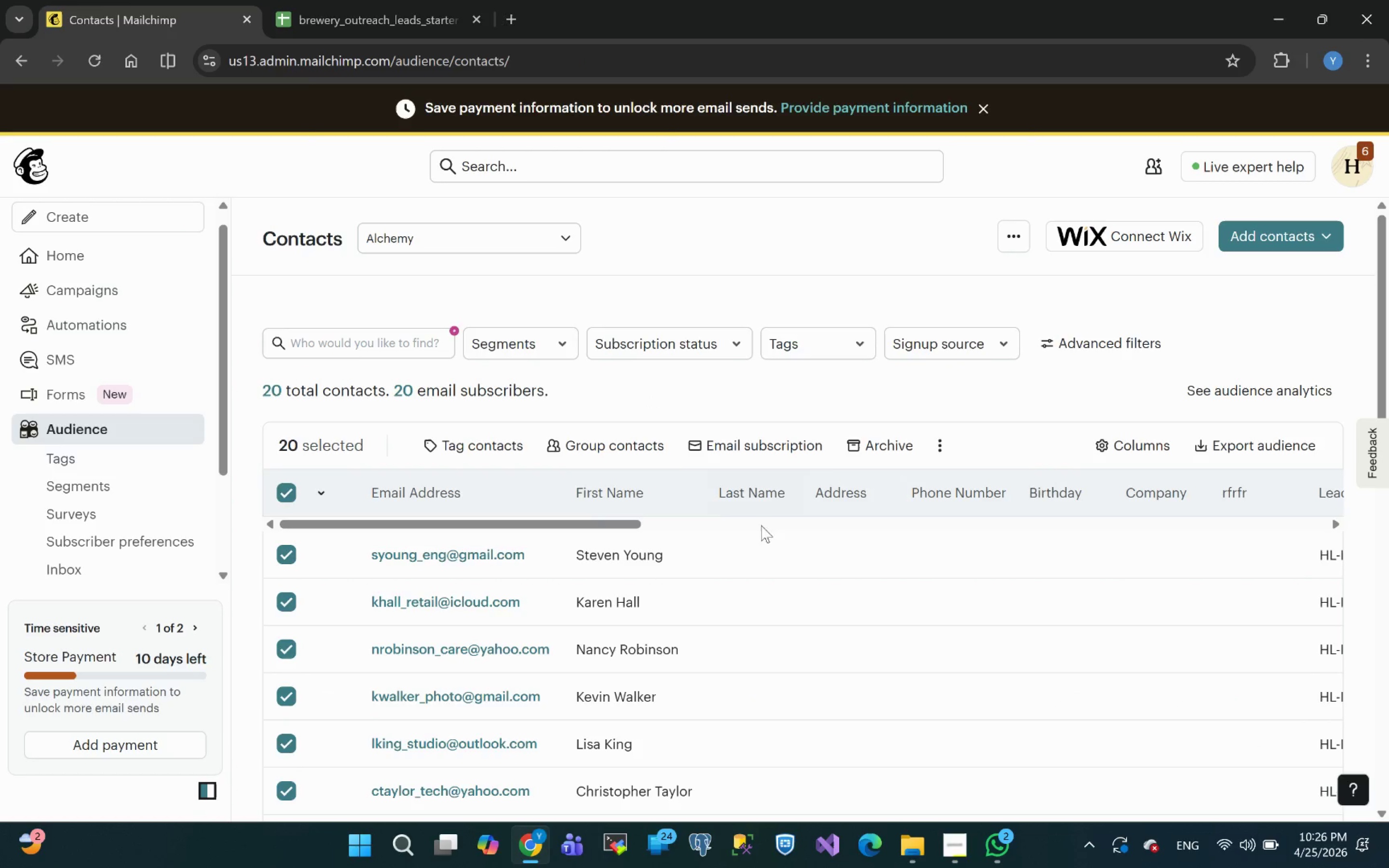 
left_click([877, 436])
 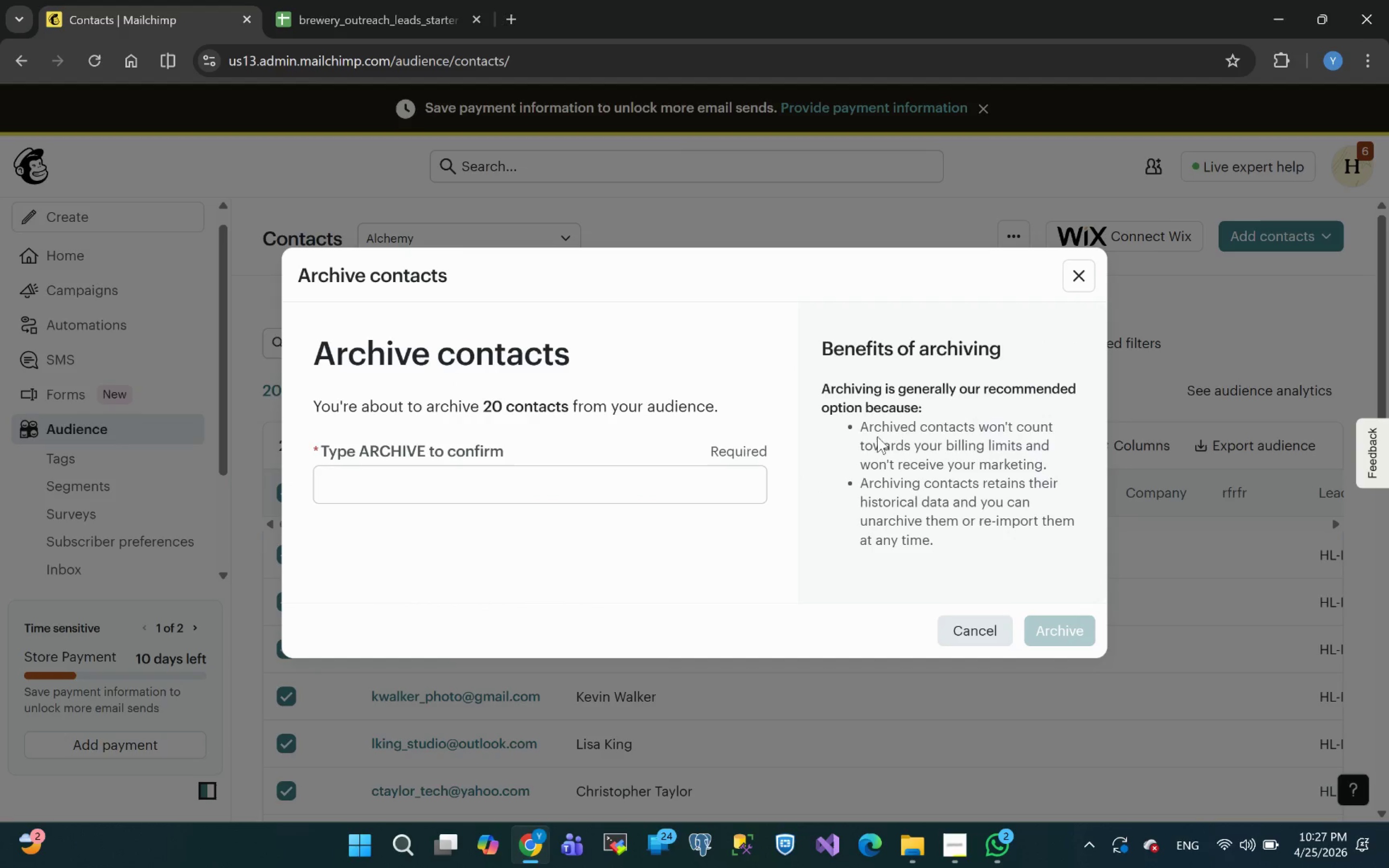 
key(CapsLock)
 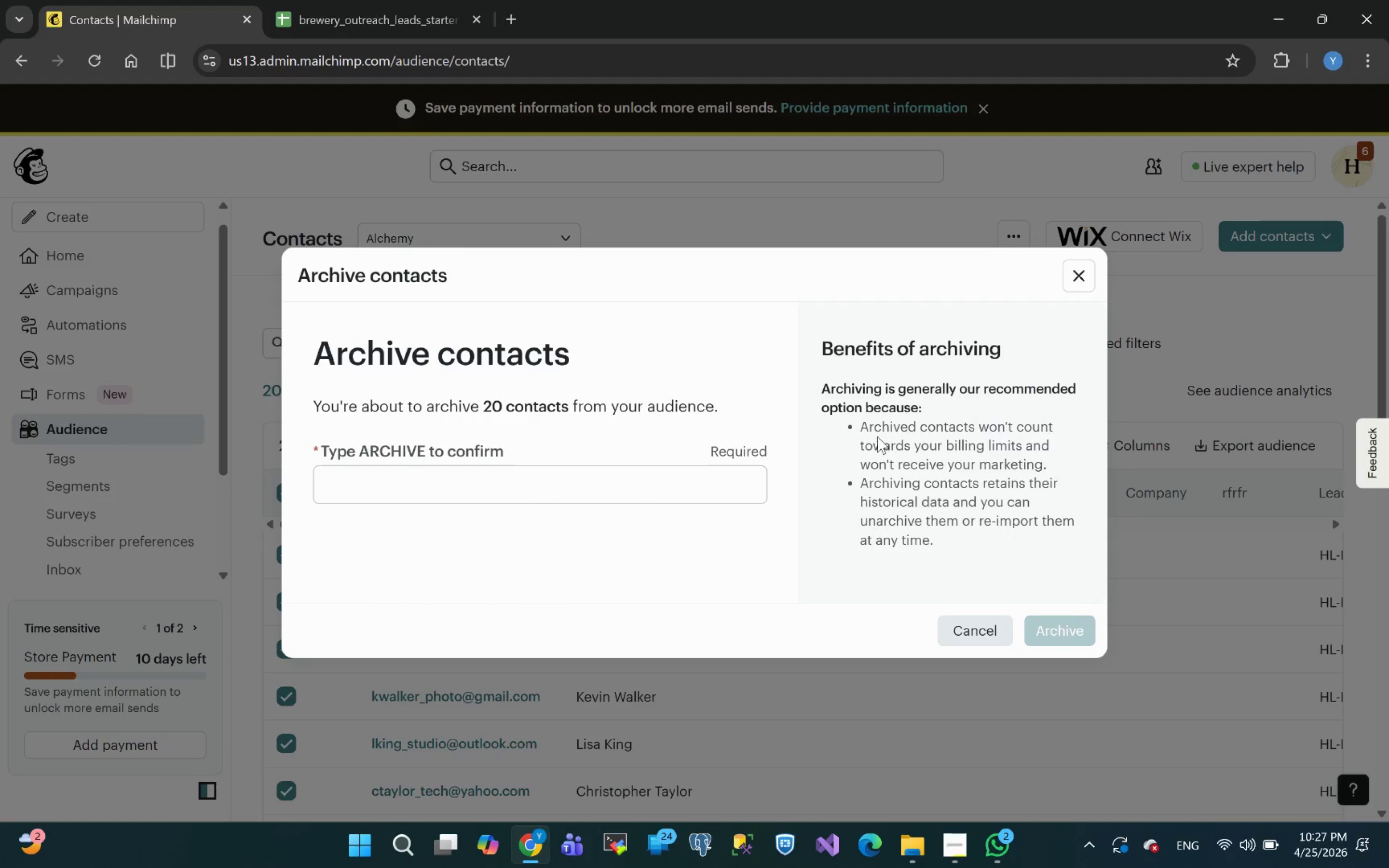 
key(A)
 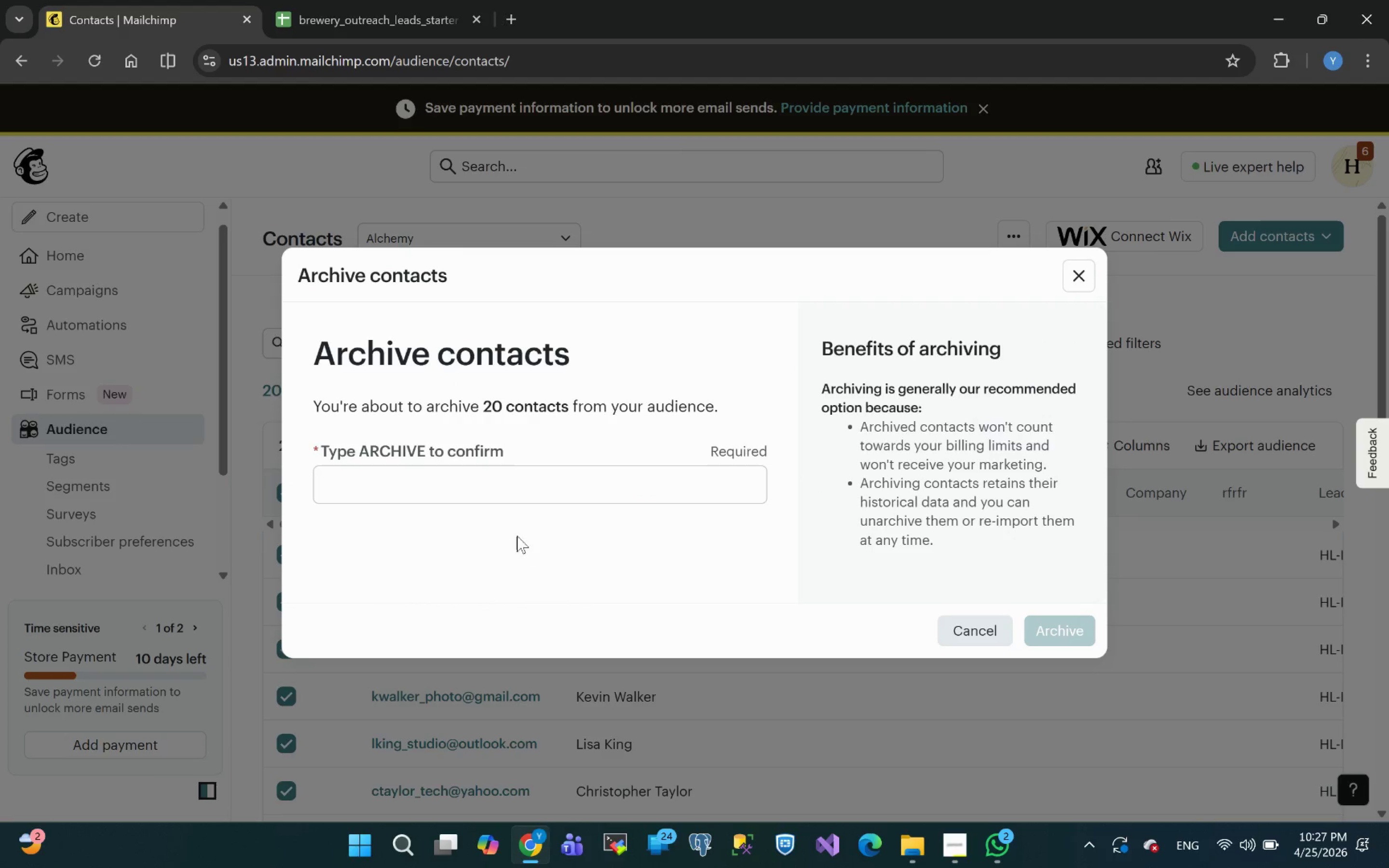 
left_click([474, 487])
 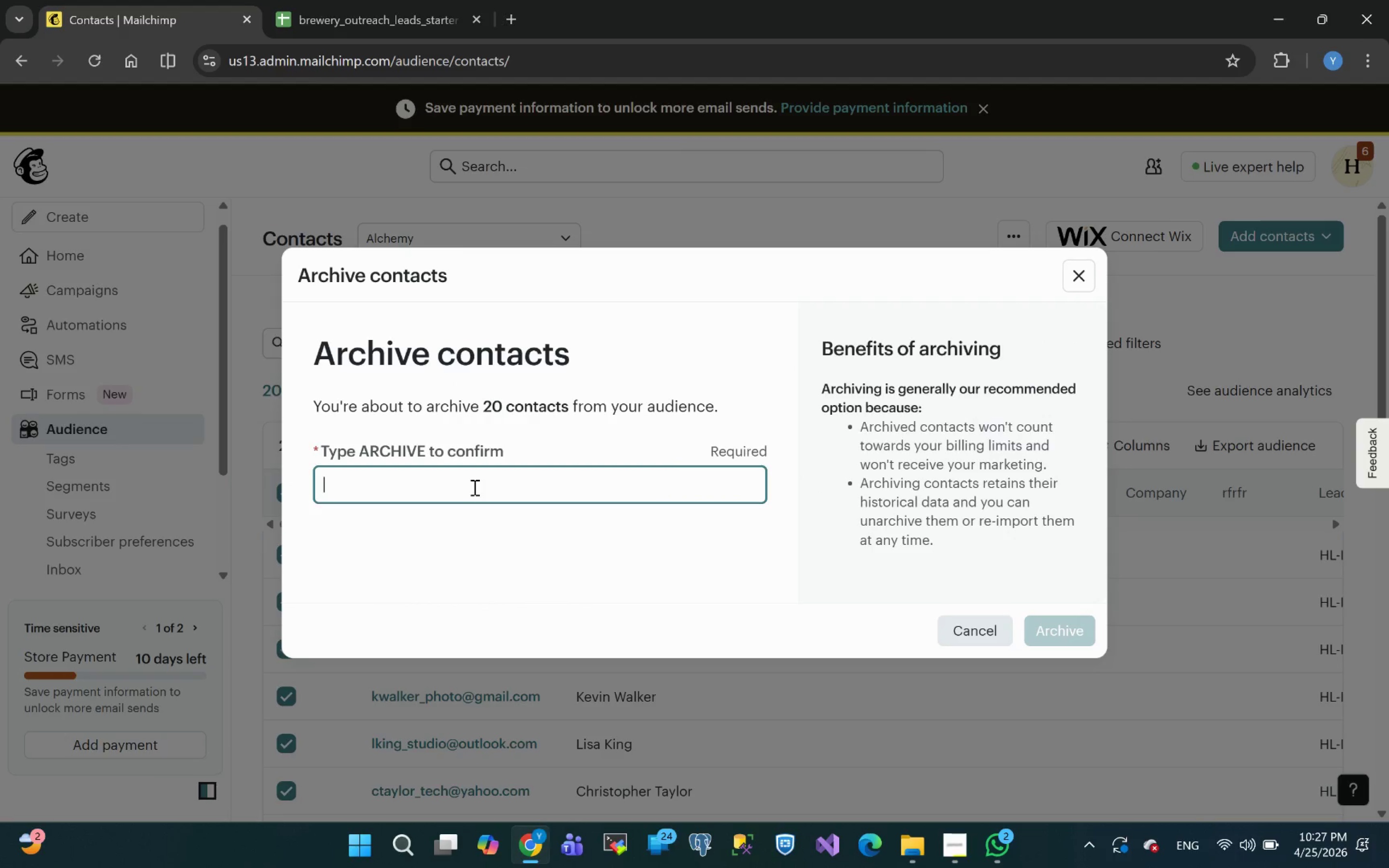 
type(ARCHIVE)
 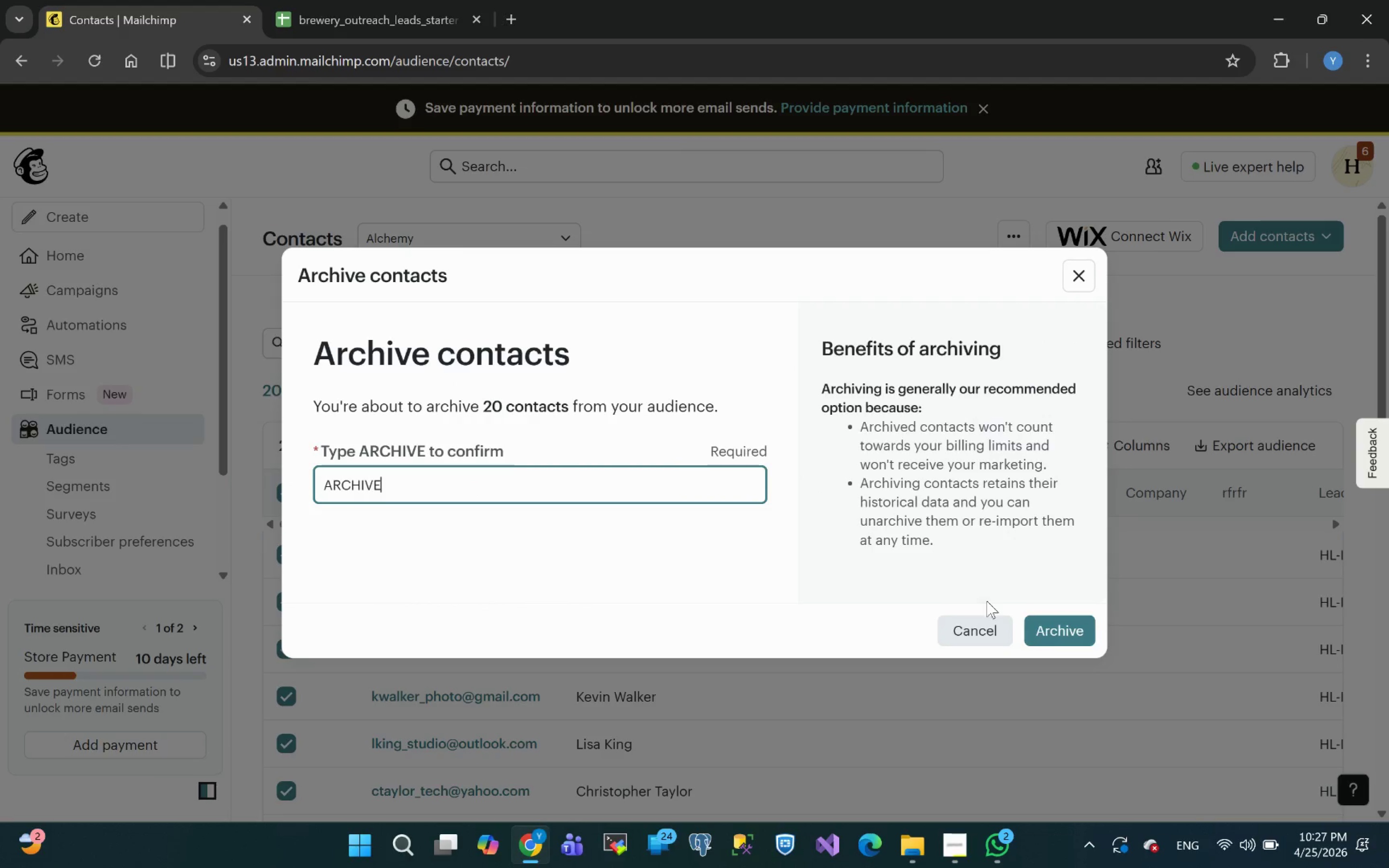 
left_click([1052, 632])
 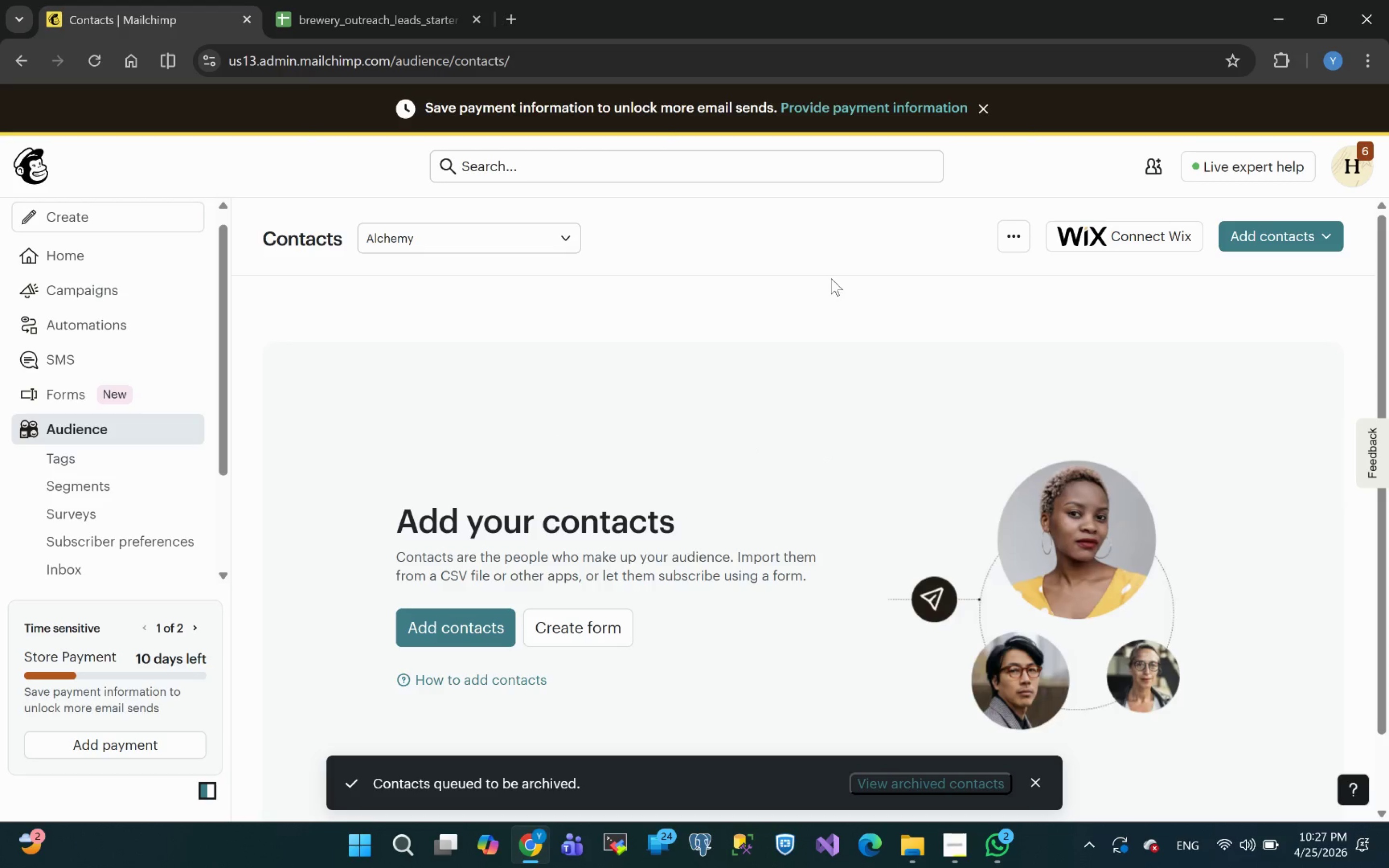 
wait(7.45)
 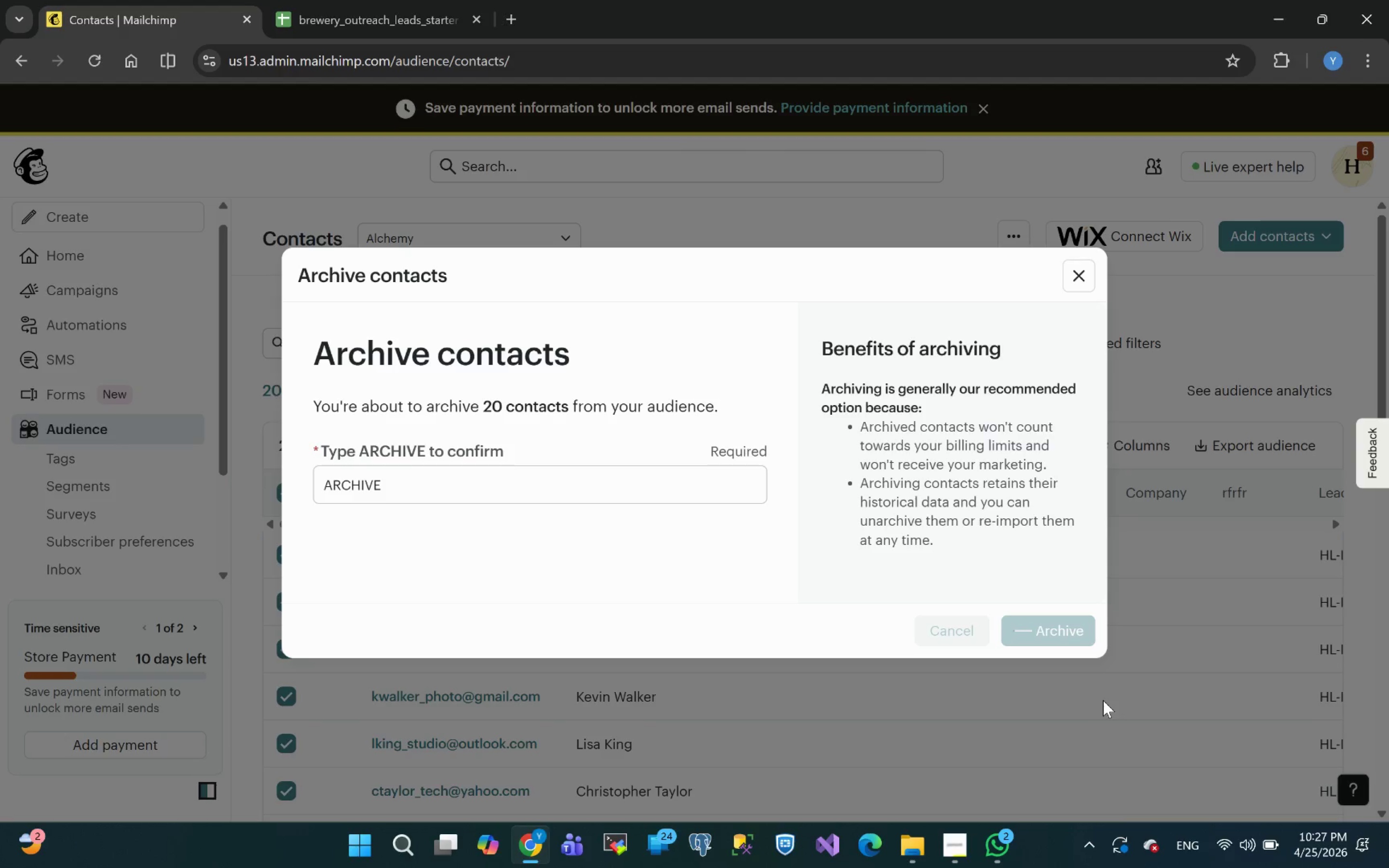 
left_click([454, 632])
 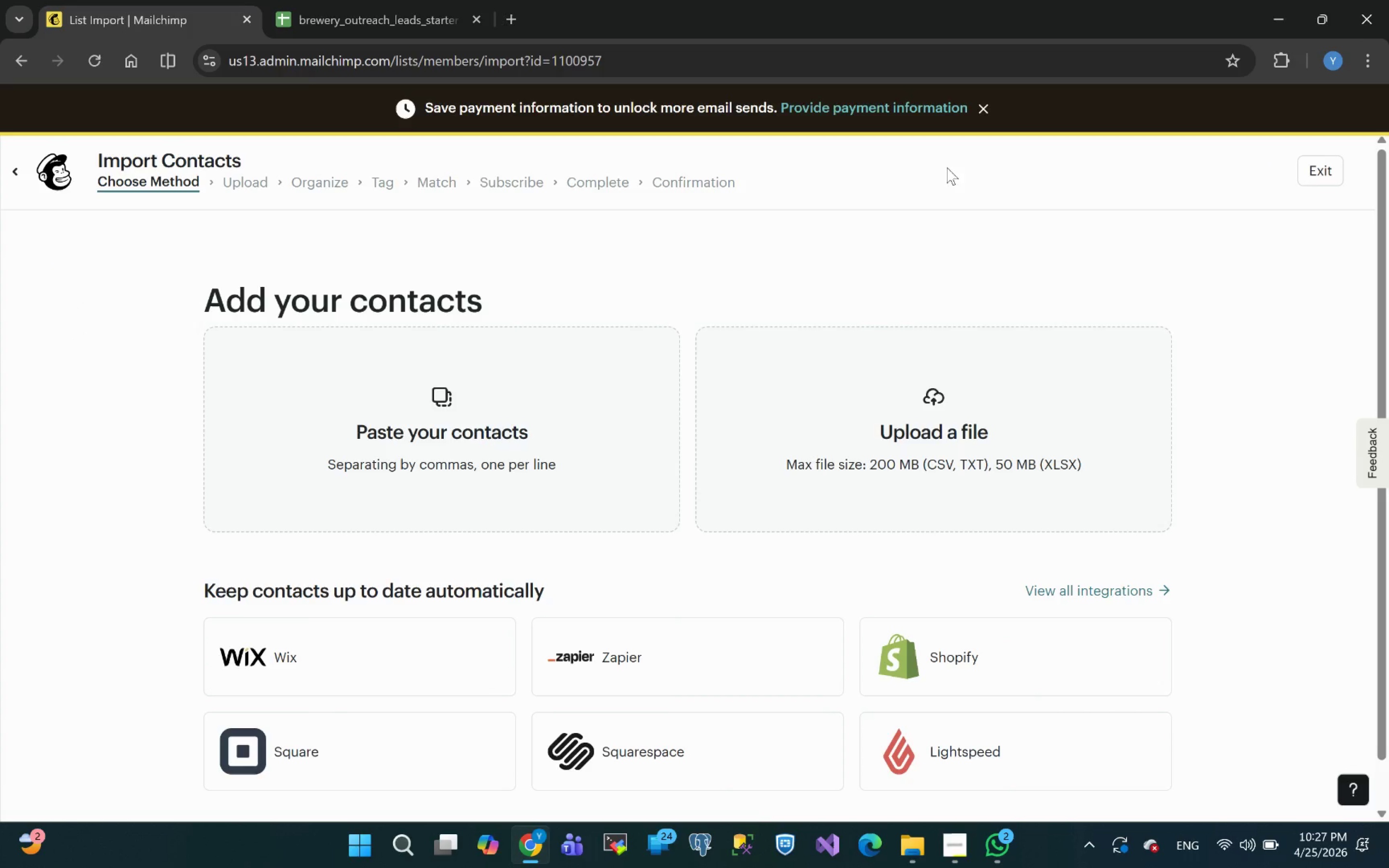 
left_click([985, 104])
 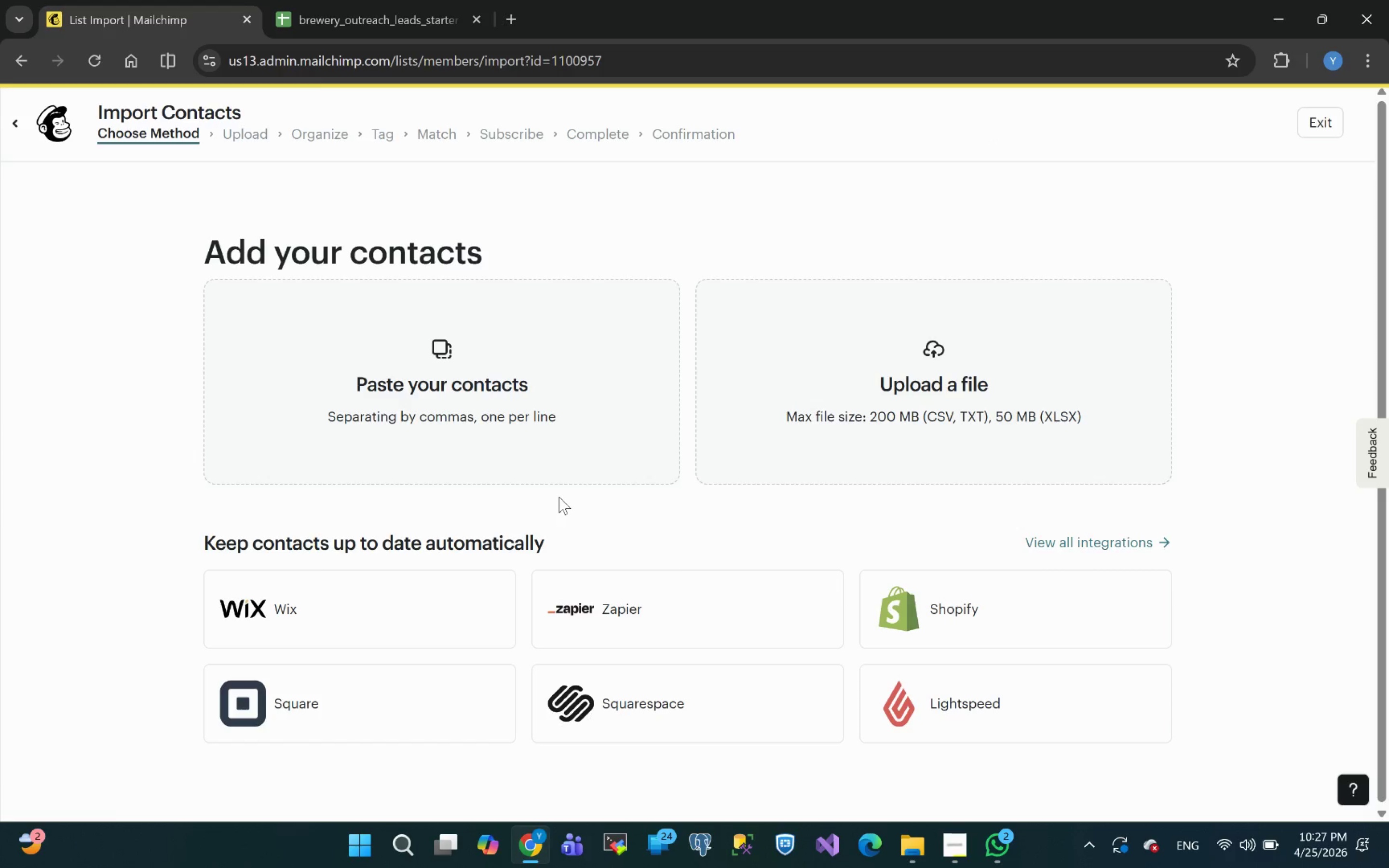 
left_click([962, 343])
 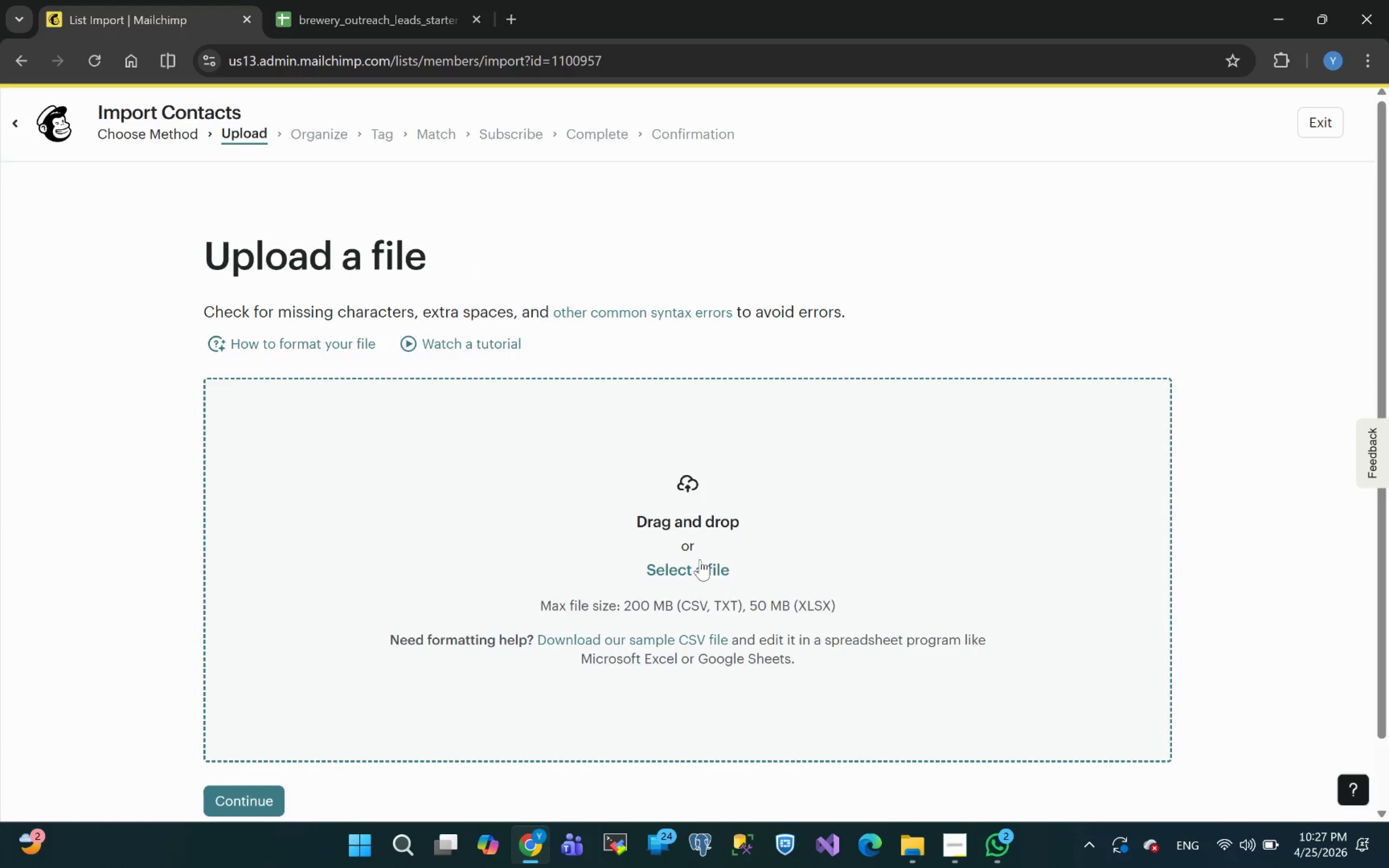 
left_click([688, 573])
 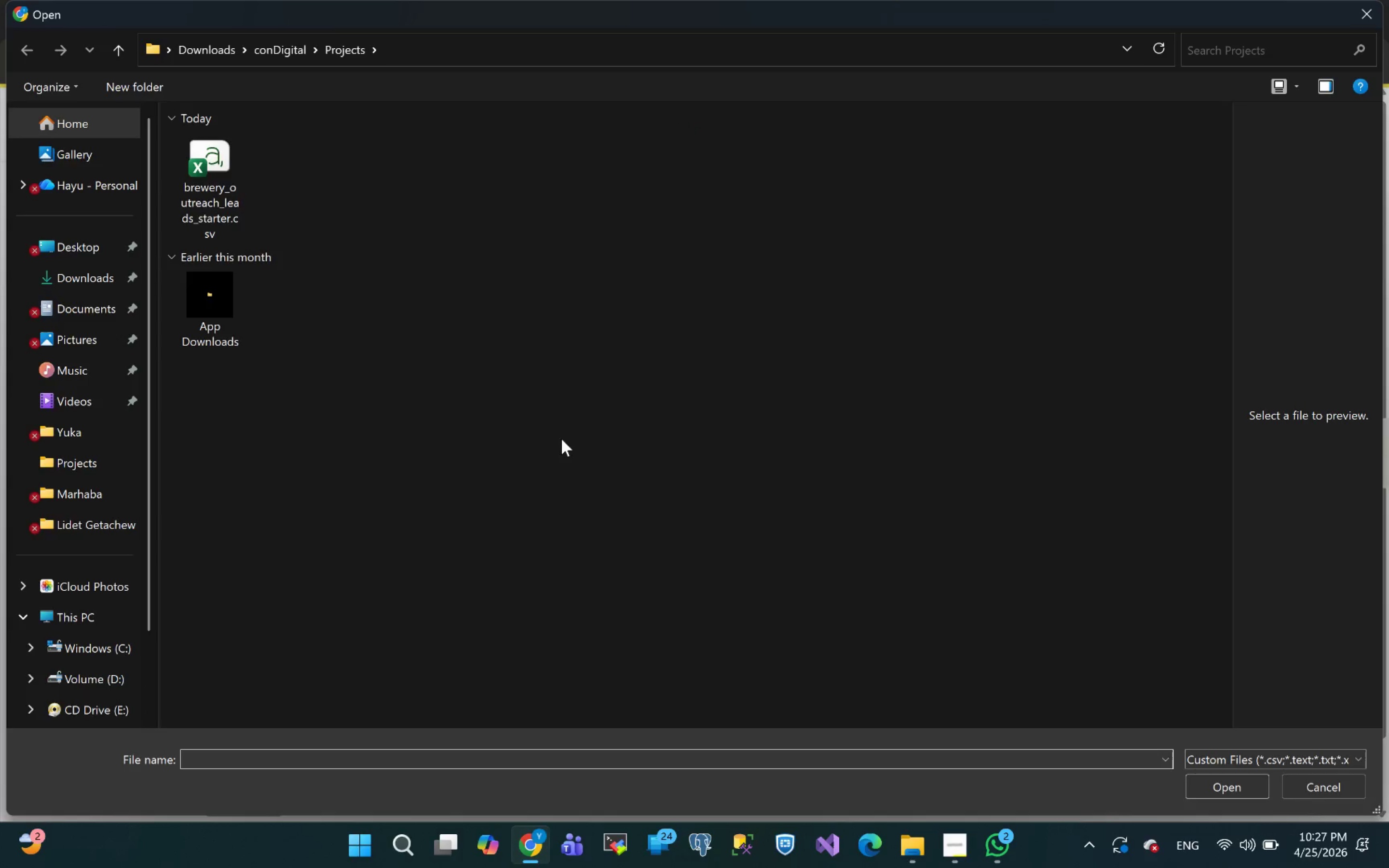 
left_click([208, 191])
 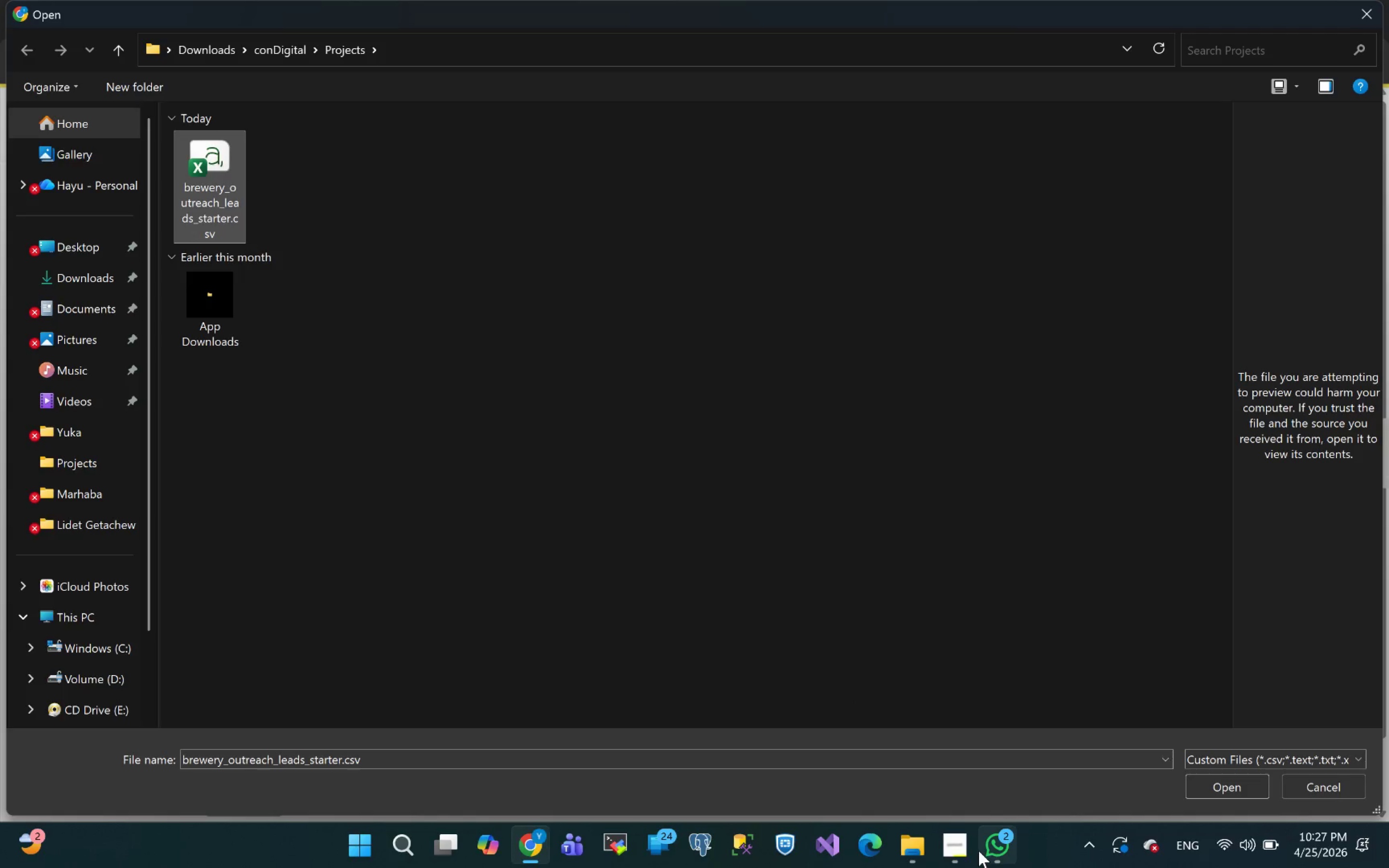 
wait(5.25)
 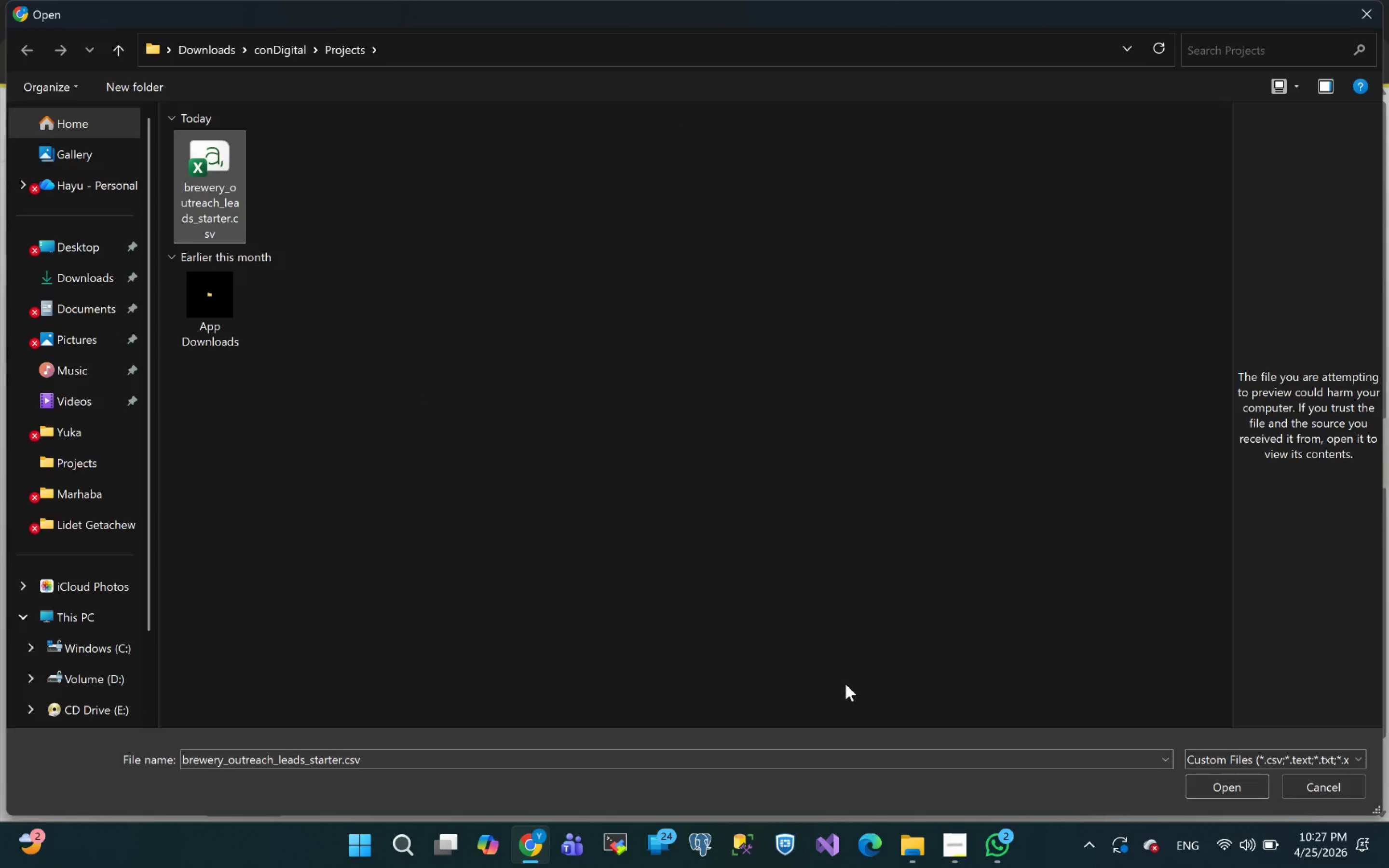 
left_click([1213, 777])
 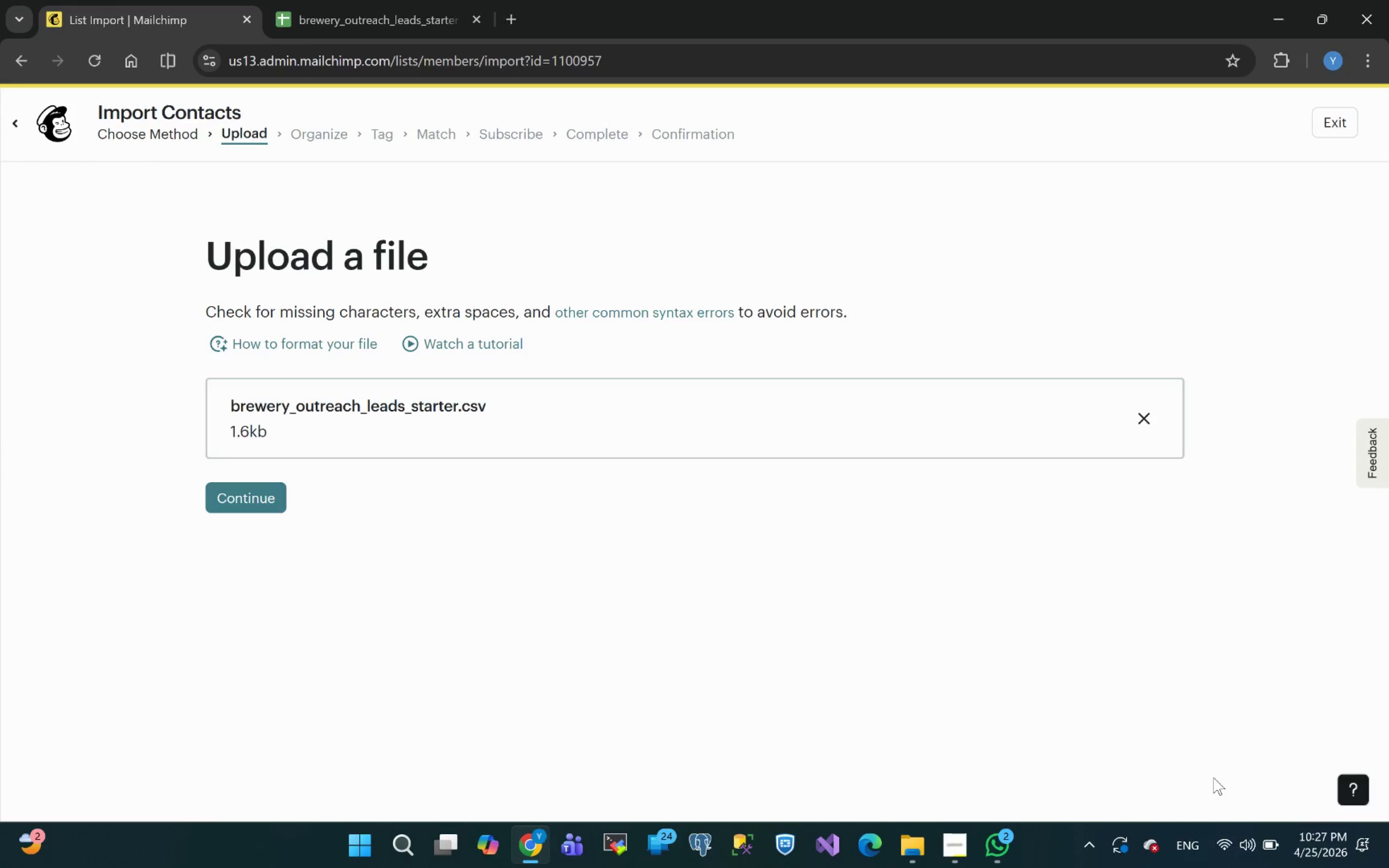 
wait(8.78)
 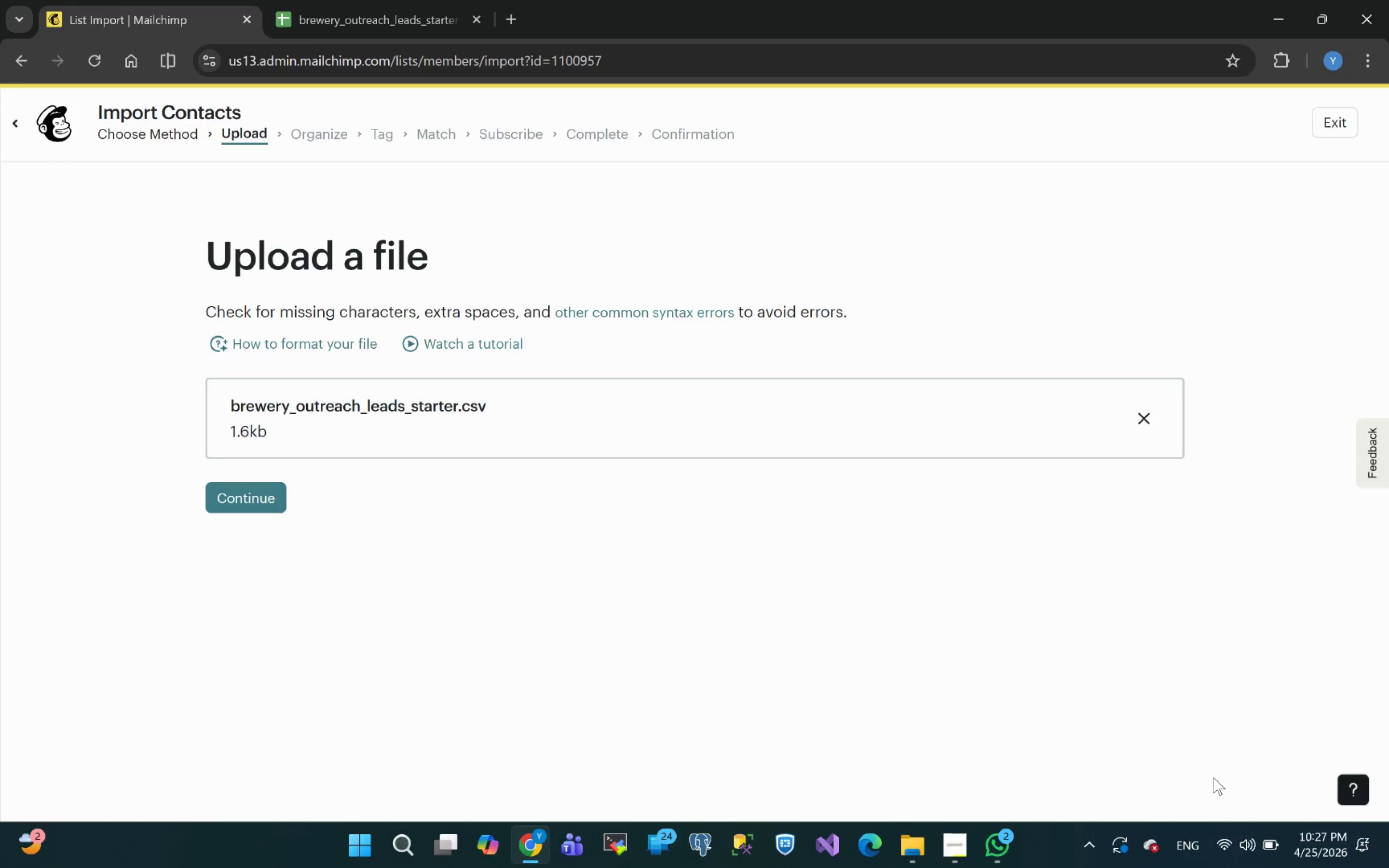 
left_click([237, 495])
 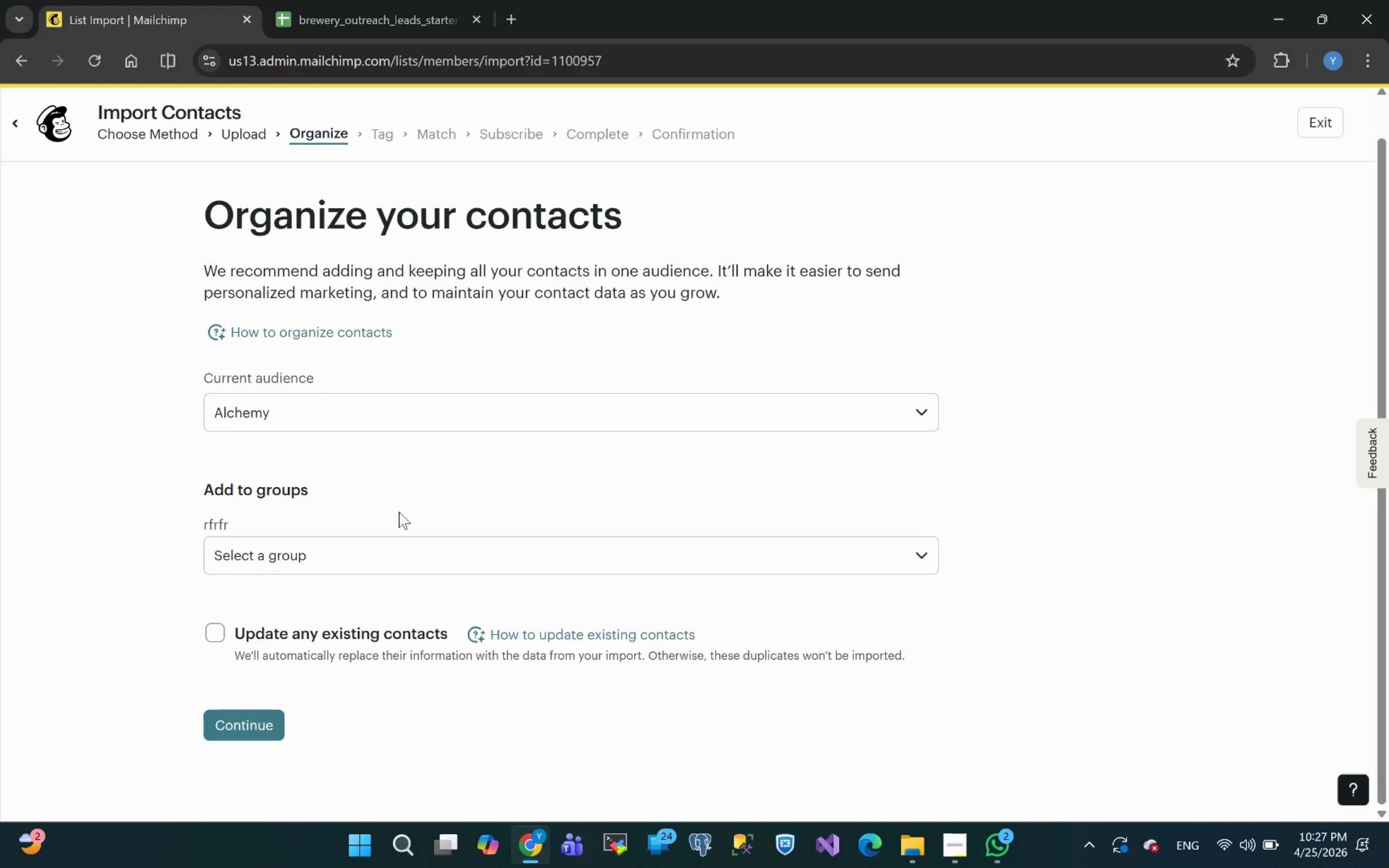 
wait(7.06)
 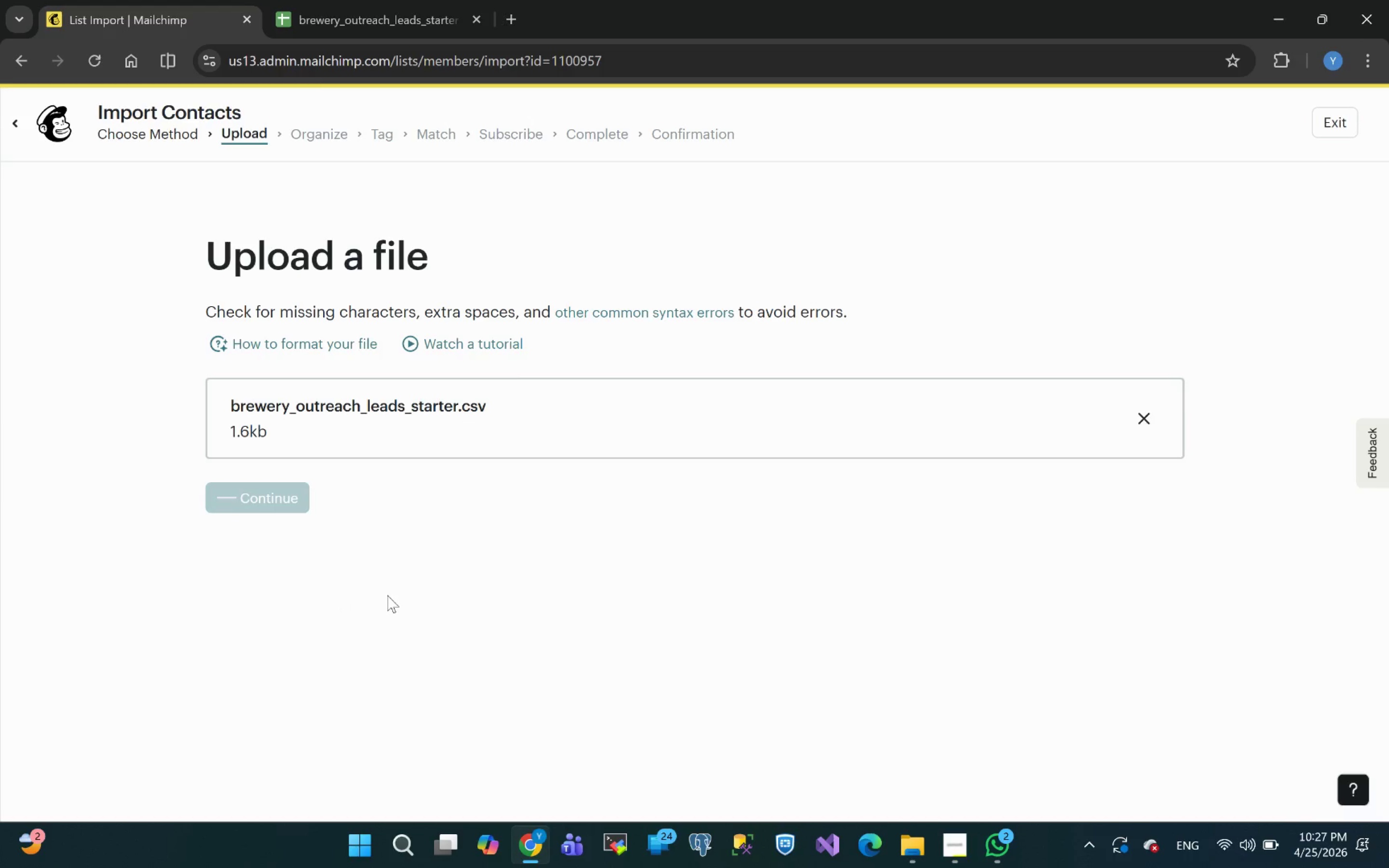 
left_click([218, 636])
 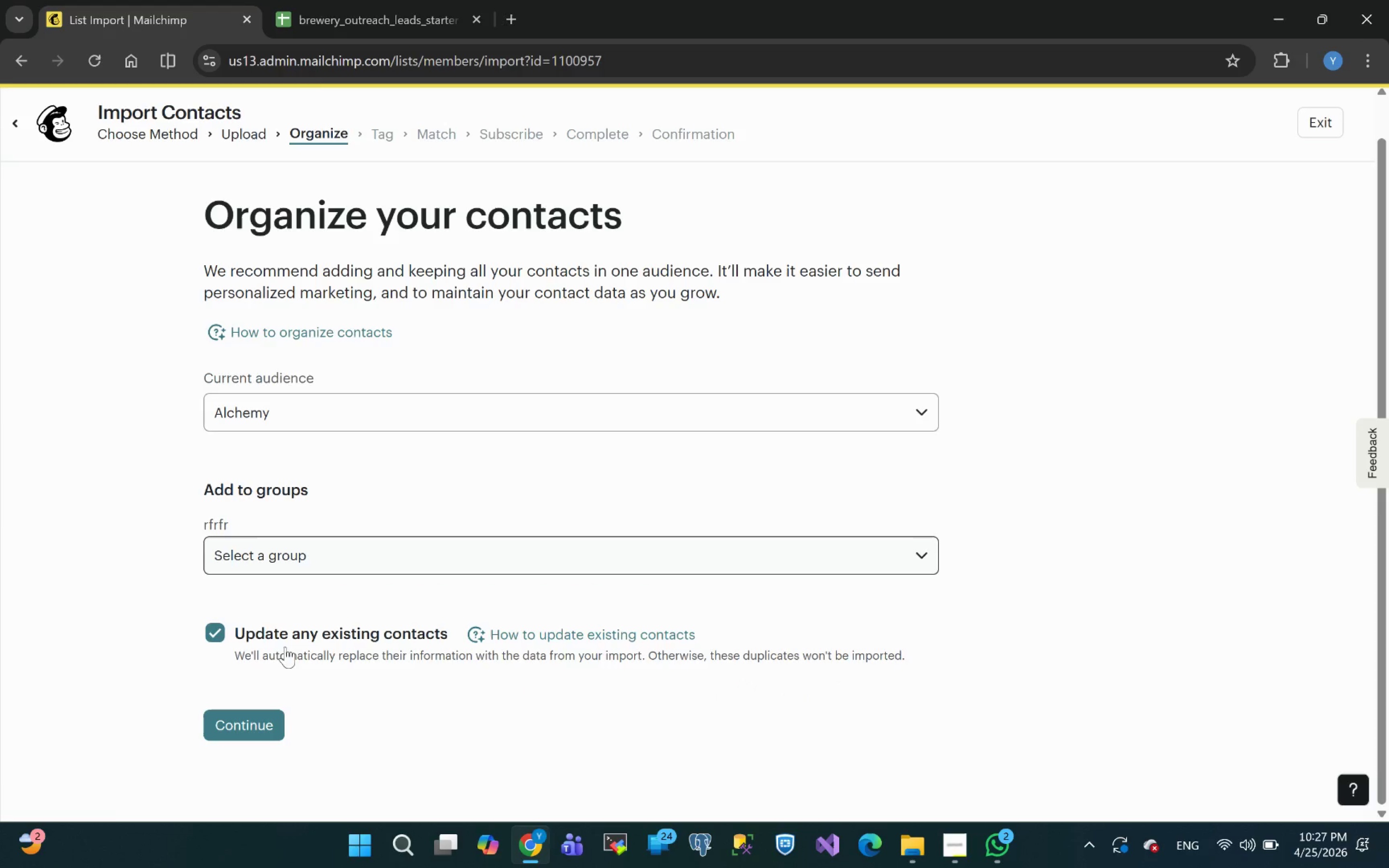 
left_click([243, 721])
 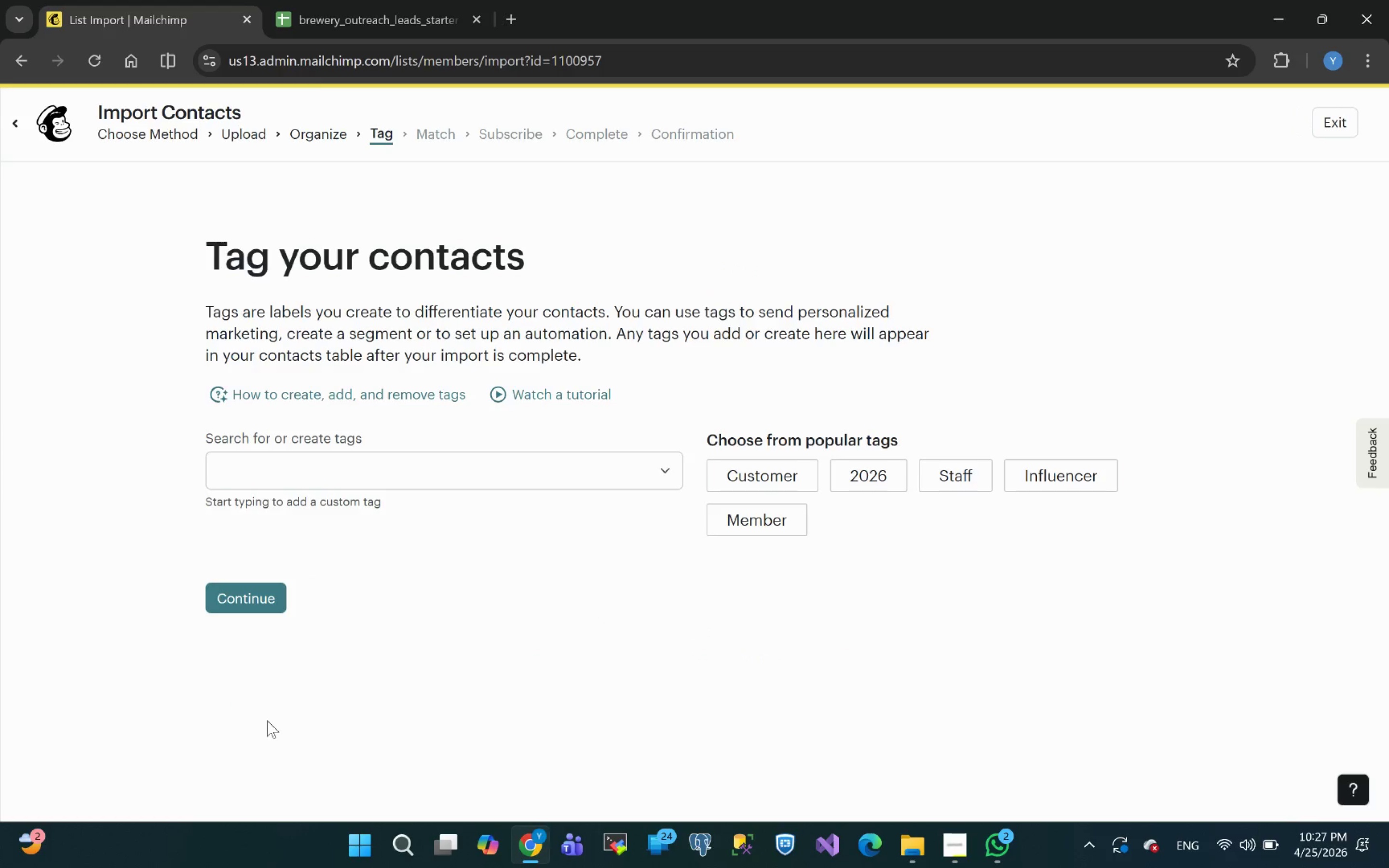 
left_click([269, 461])
 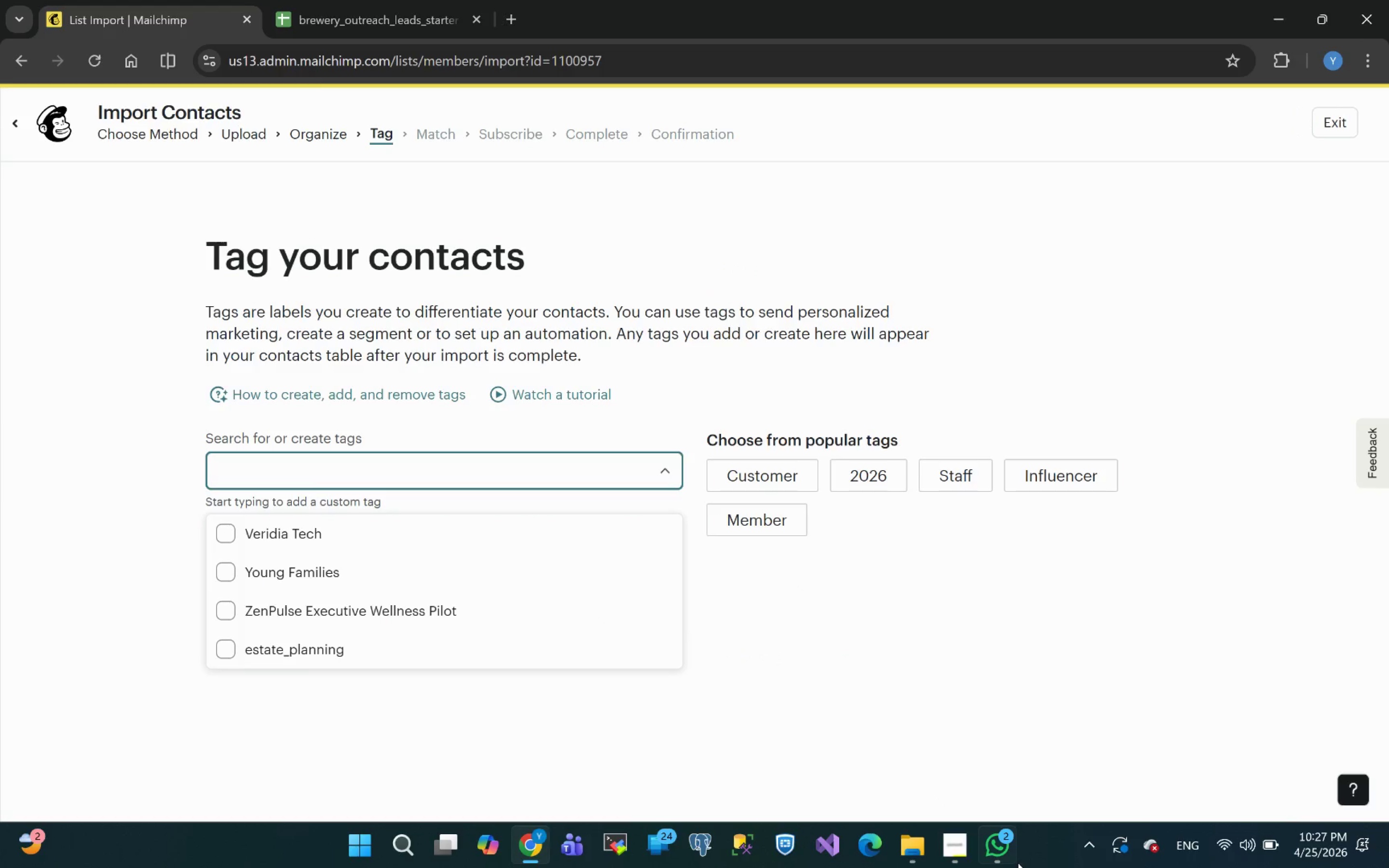 
left_click([948, 847])